 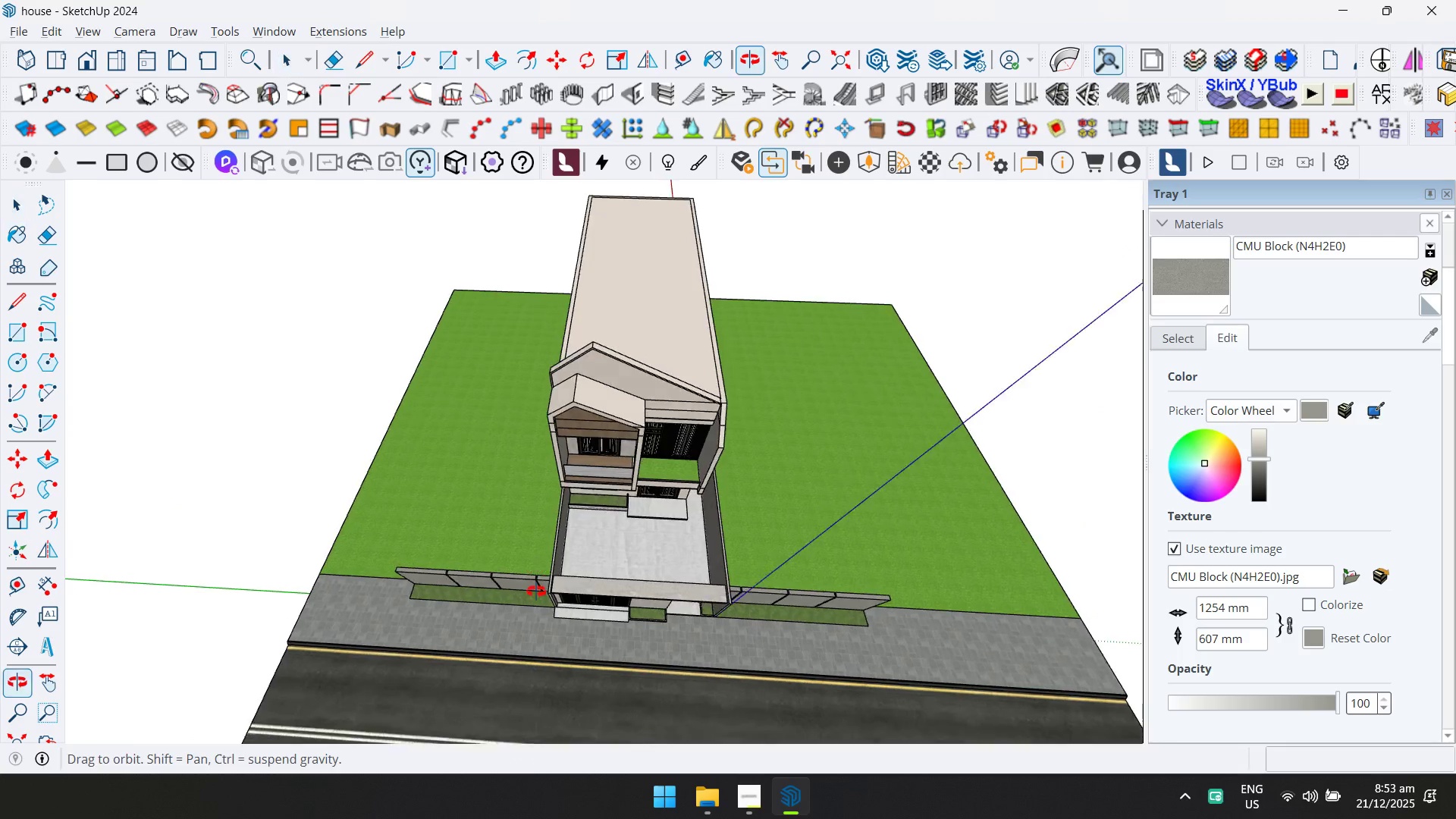 
scroll: coordinate [936, 241], scroll_direction: up, amount: 18.0
 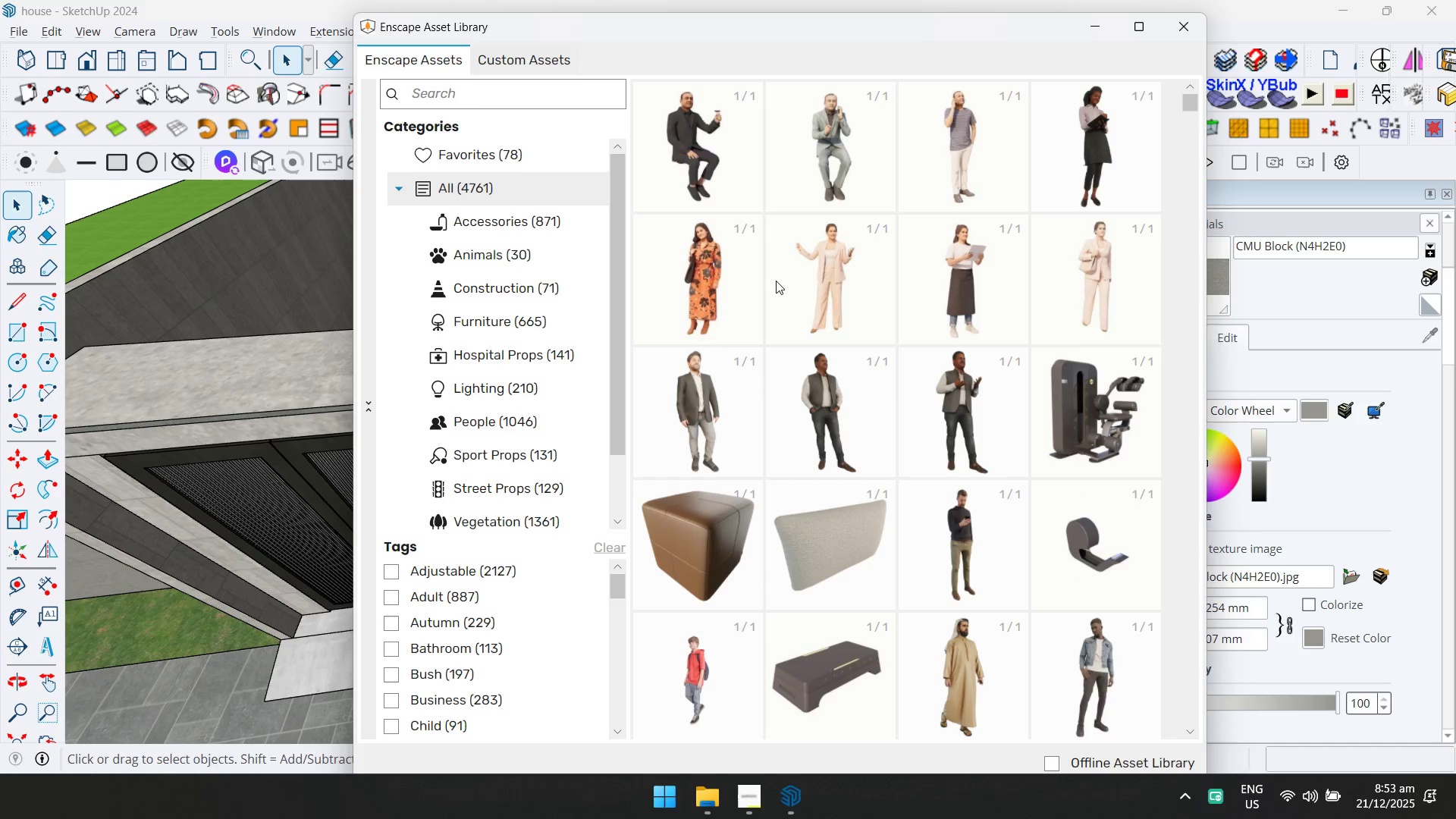 
wait(35.7)
 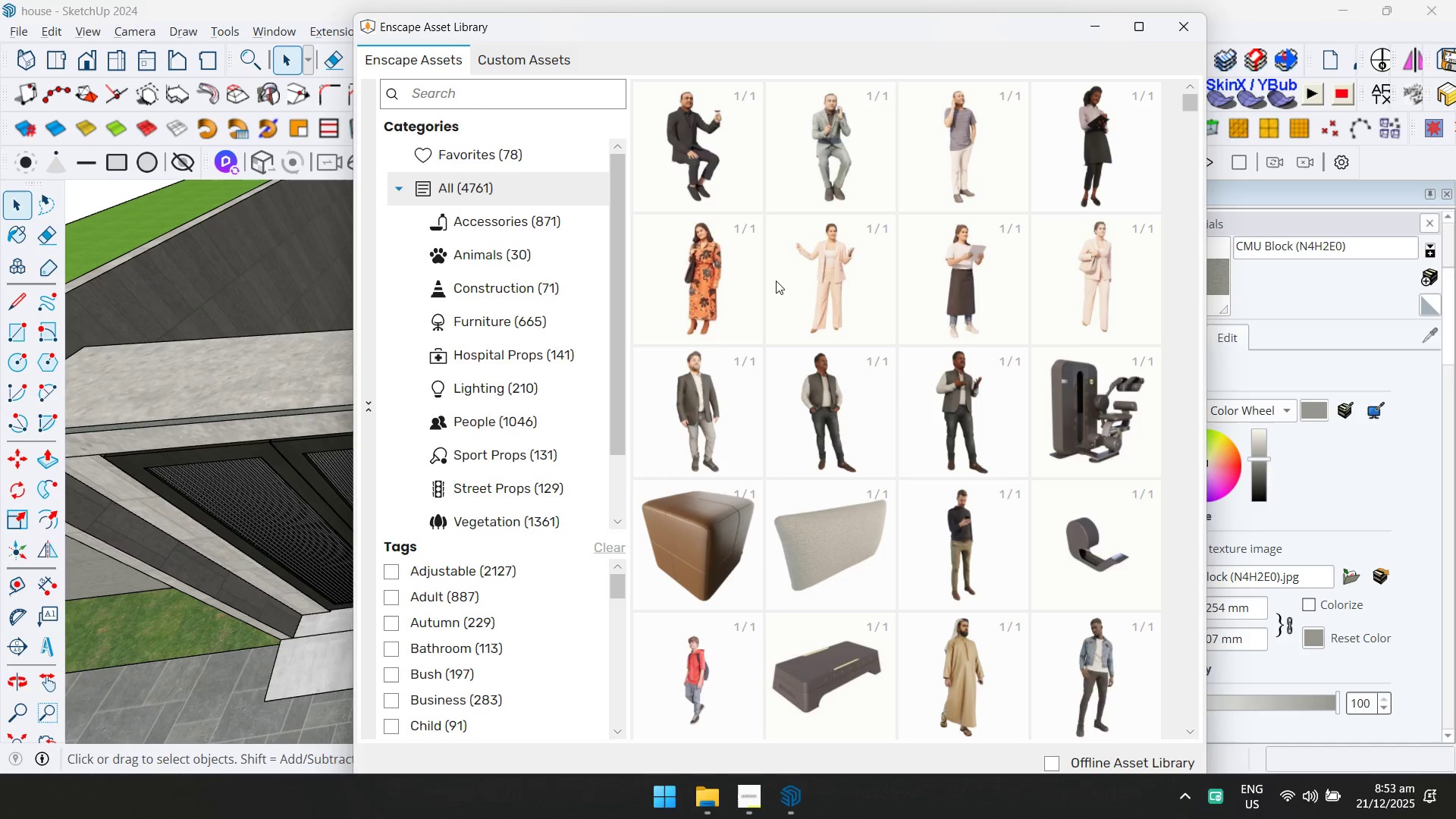 
scroll: coordinate [836, 300], scroll_direction: down, amount: 2.0
 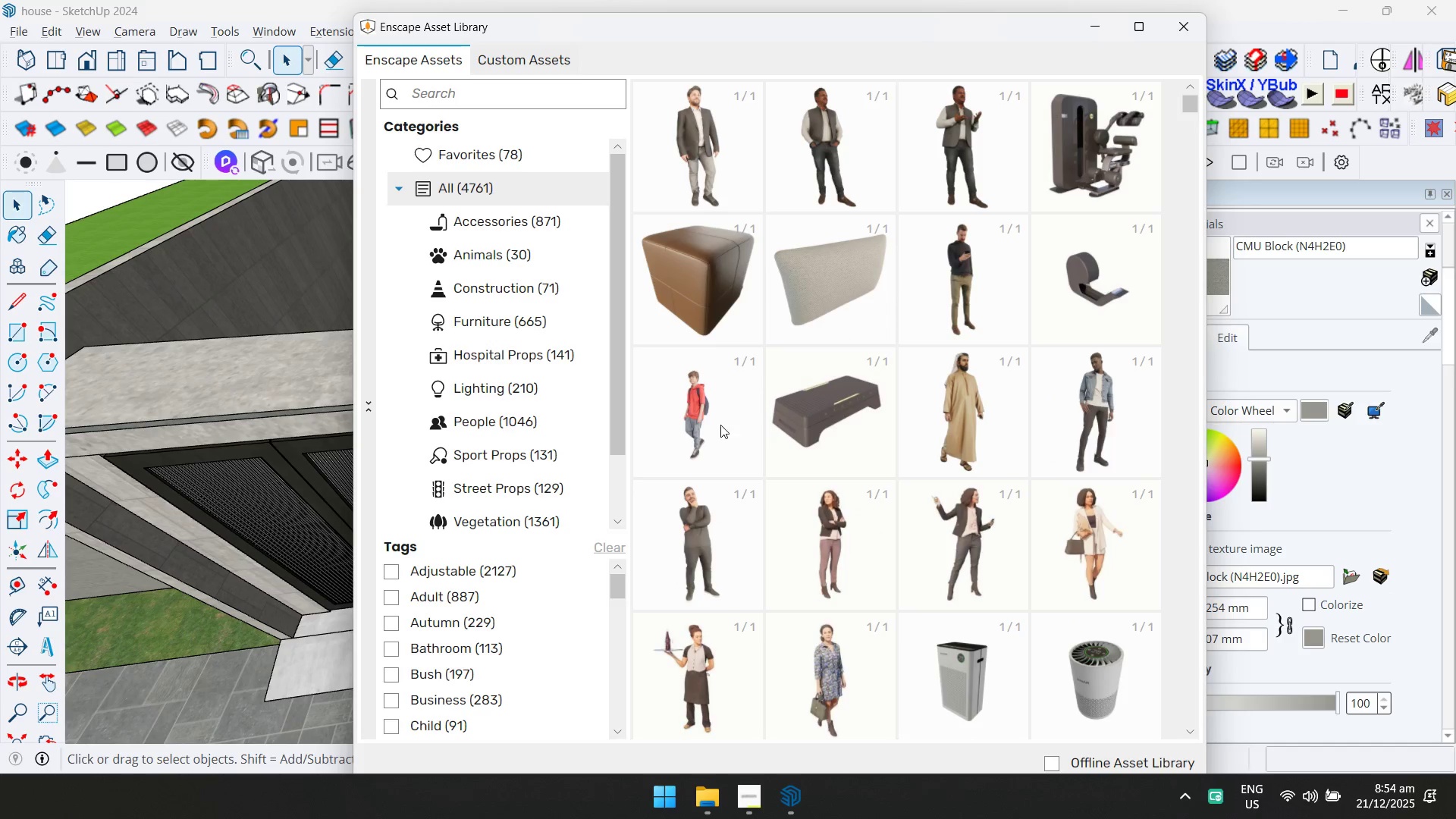 
left_click([570, 522])
 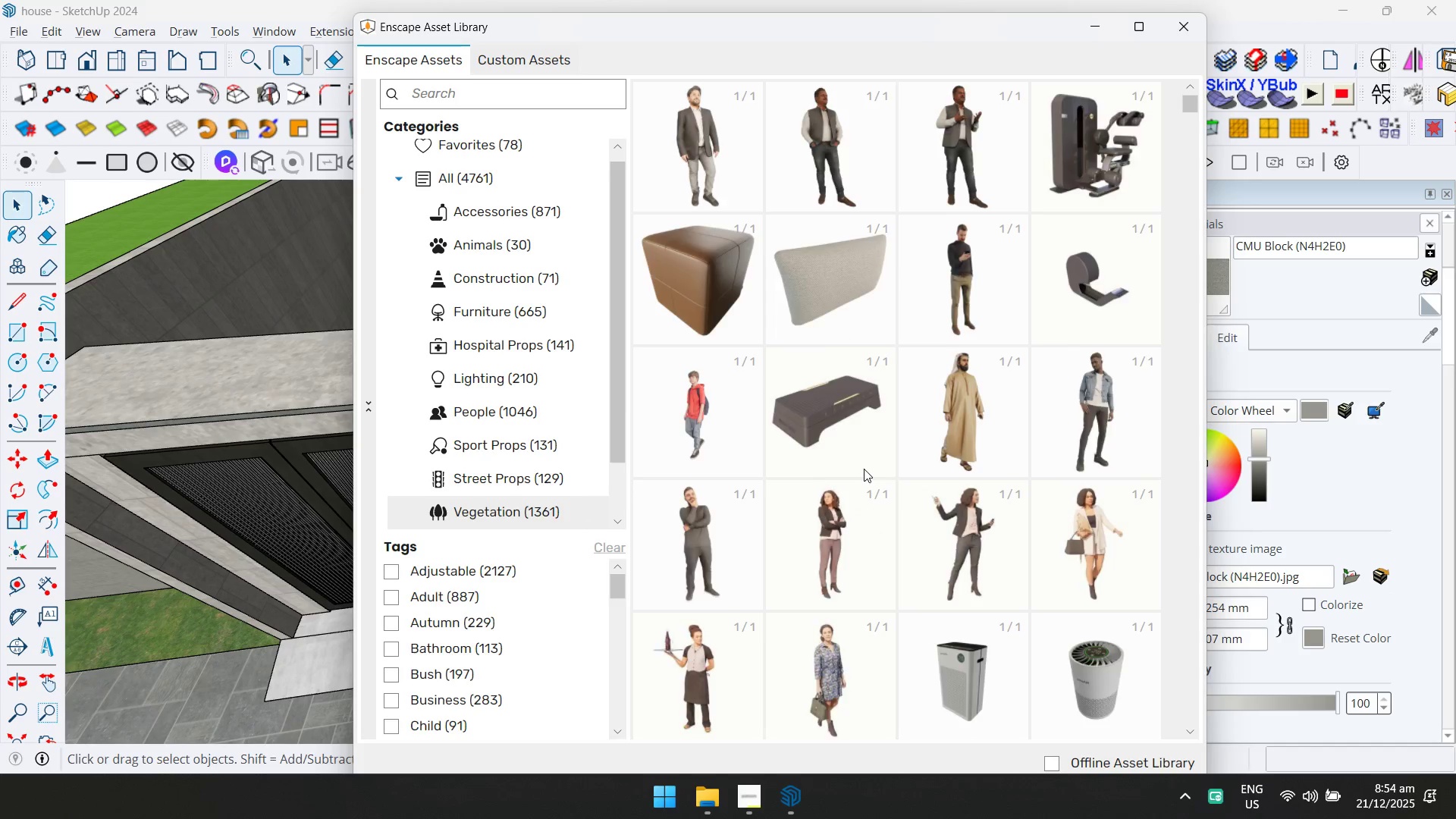 
scroll: coordinate [1122, 554], scroll_direction: down, amount: 2.0
 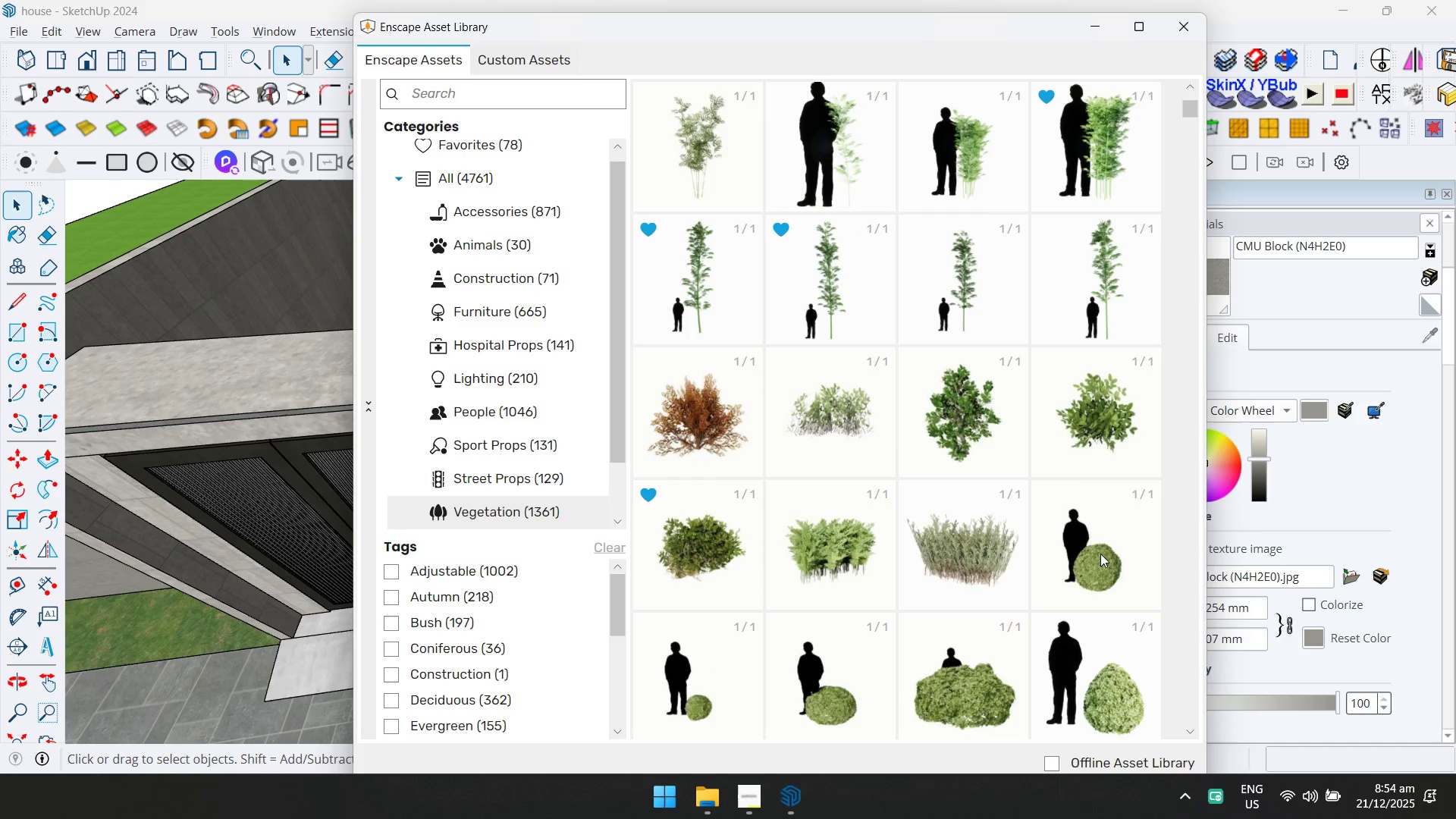 
double_click([723, 548])